 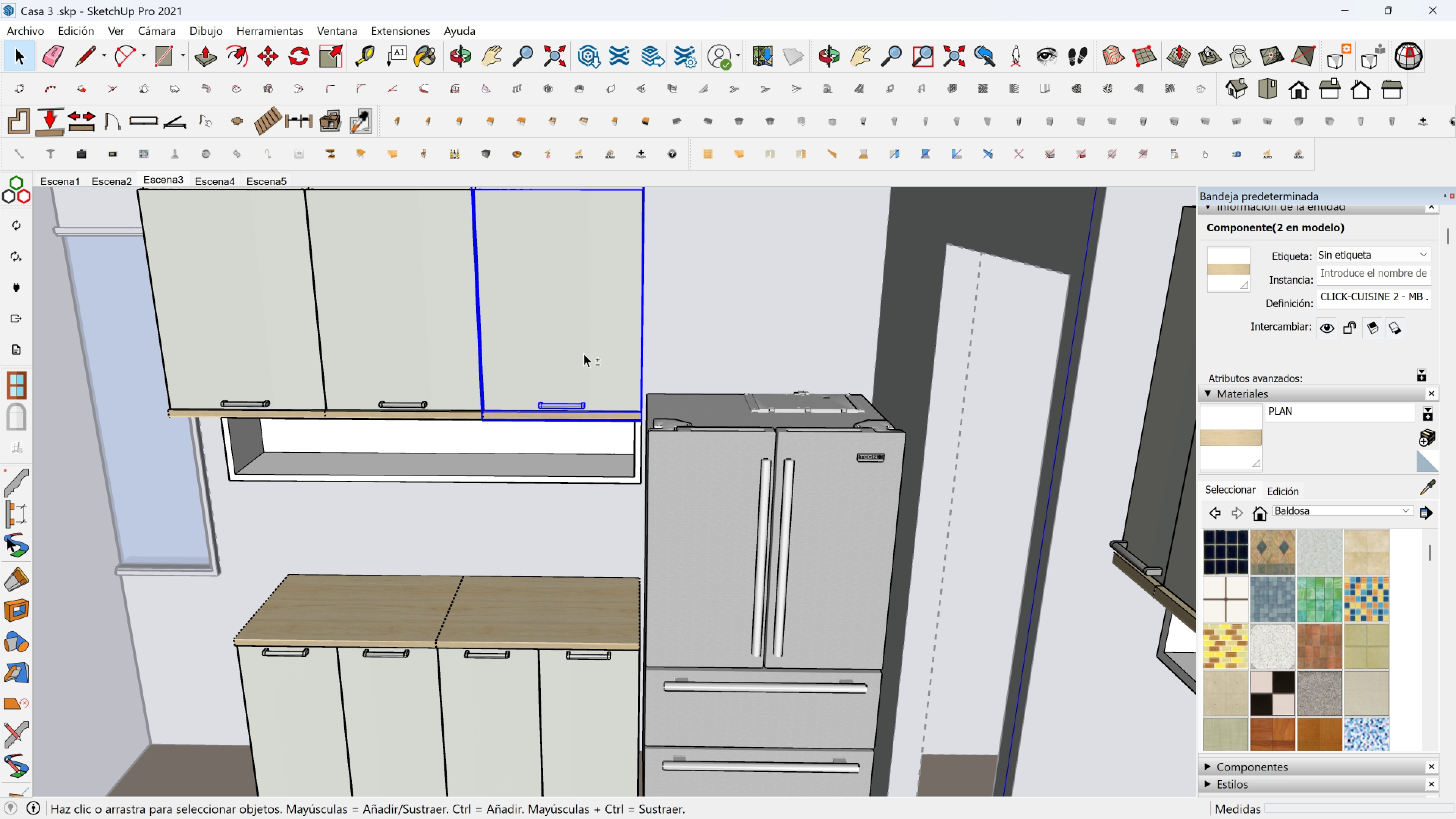 
key(Shift+ShiftLeft)
 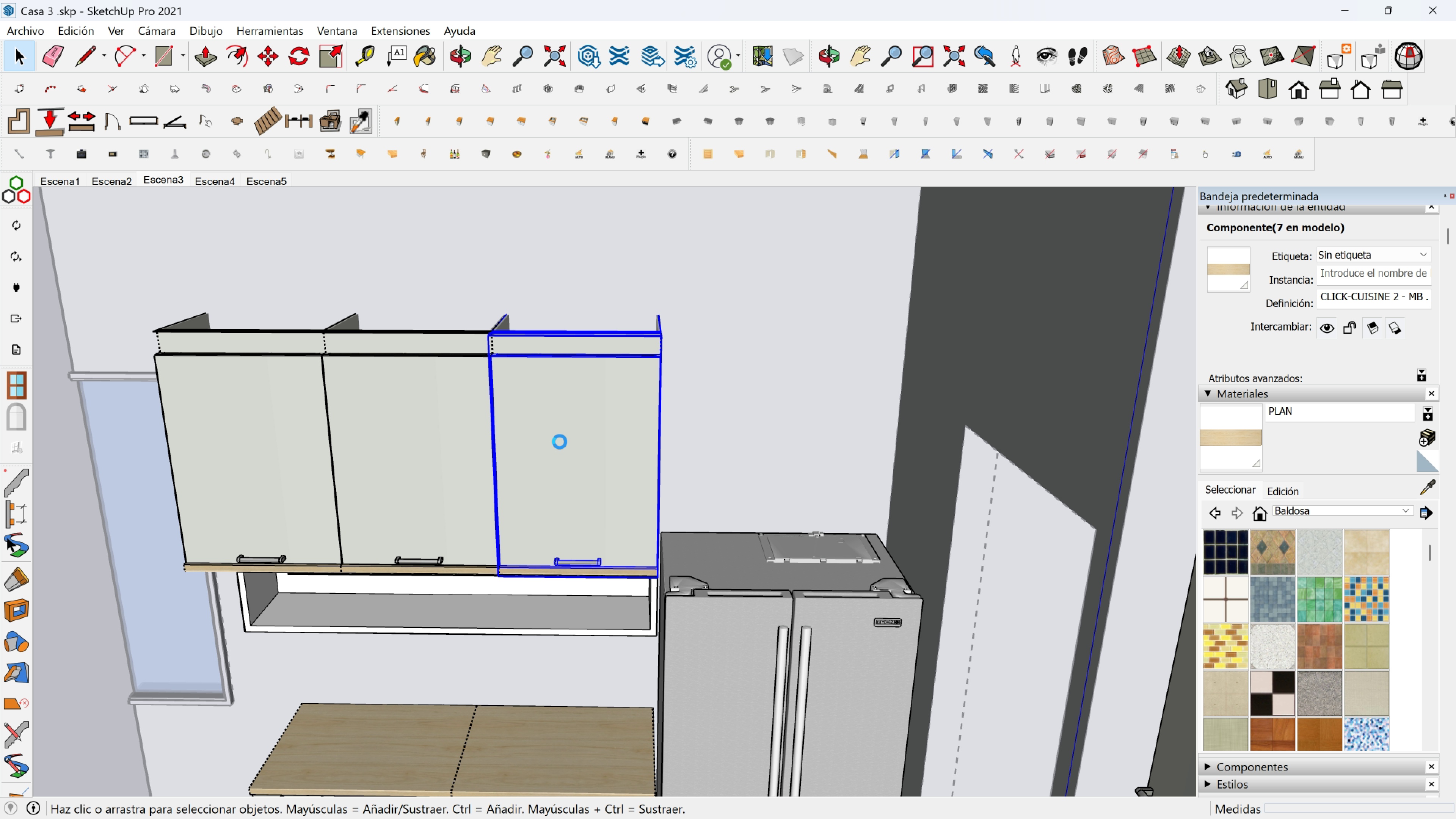 
key(M)
 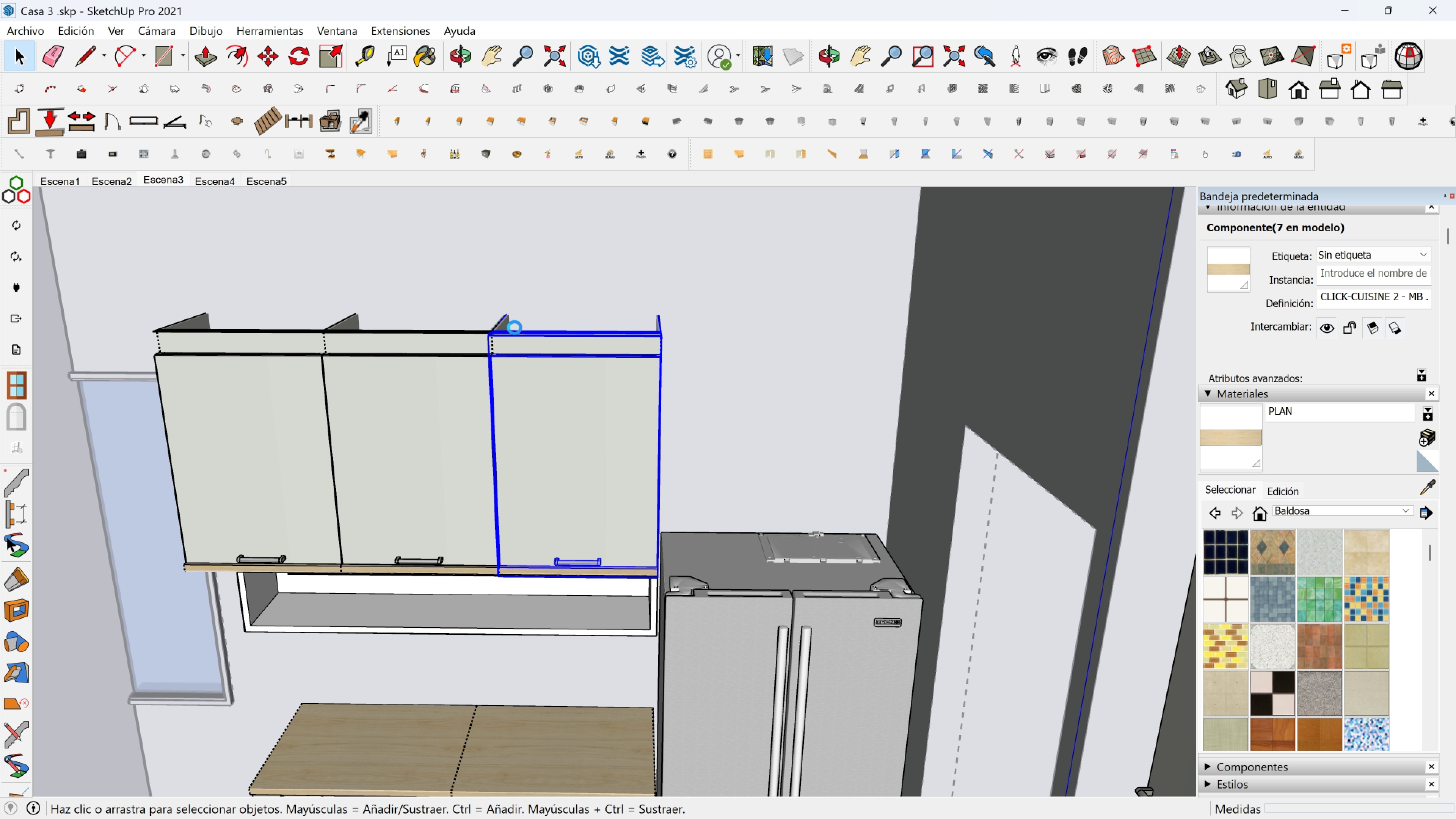 
scroll: coordinate [509, 328], scroll_direction: up, amount: 3.0
 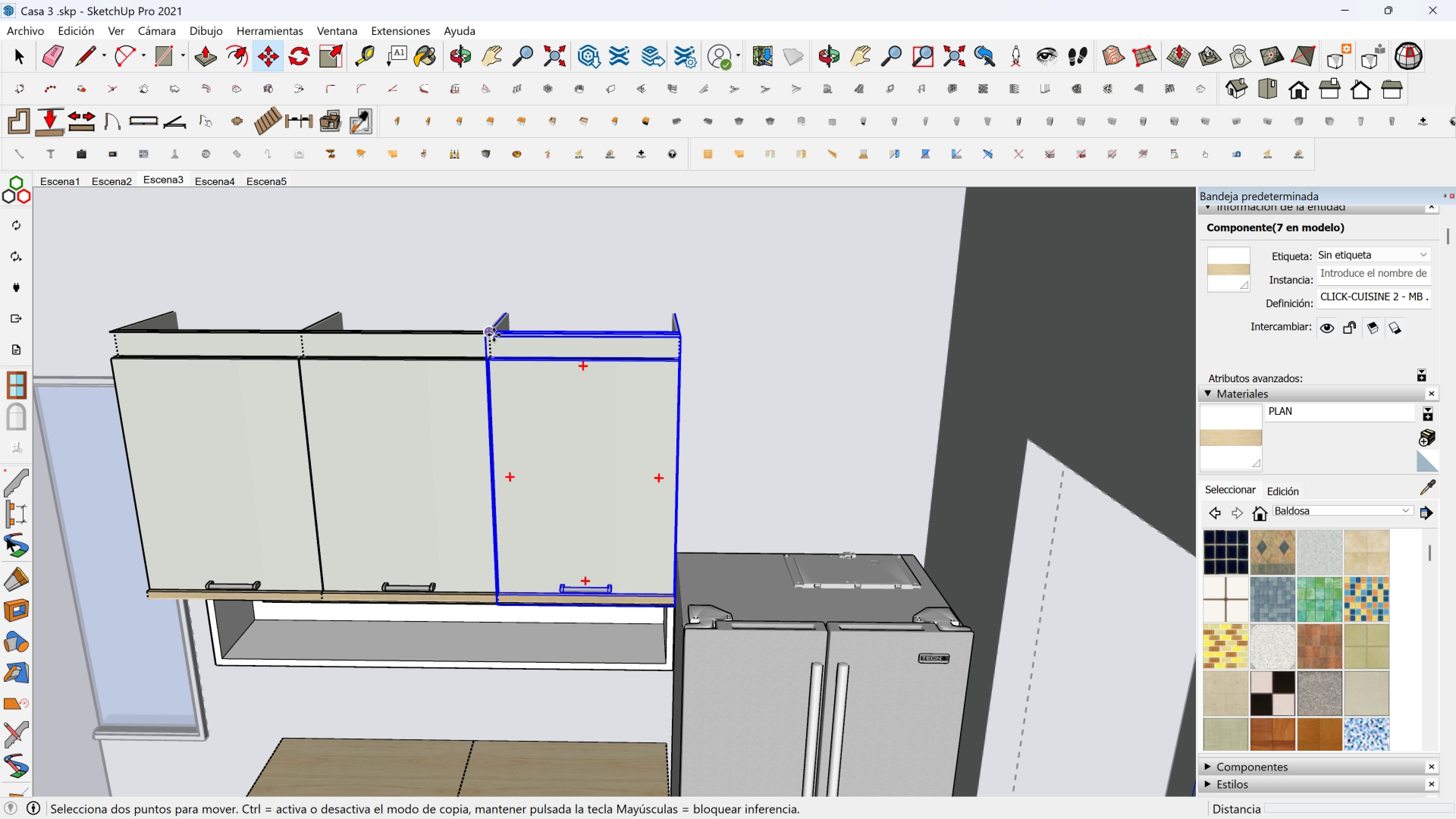 
left_click([481, 335])
 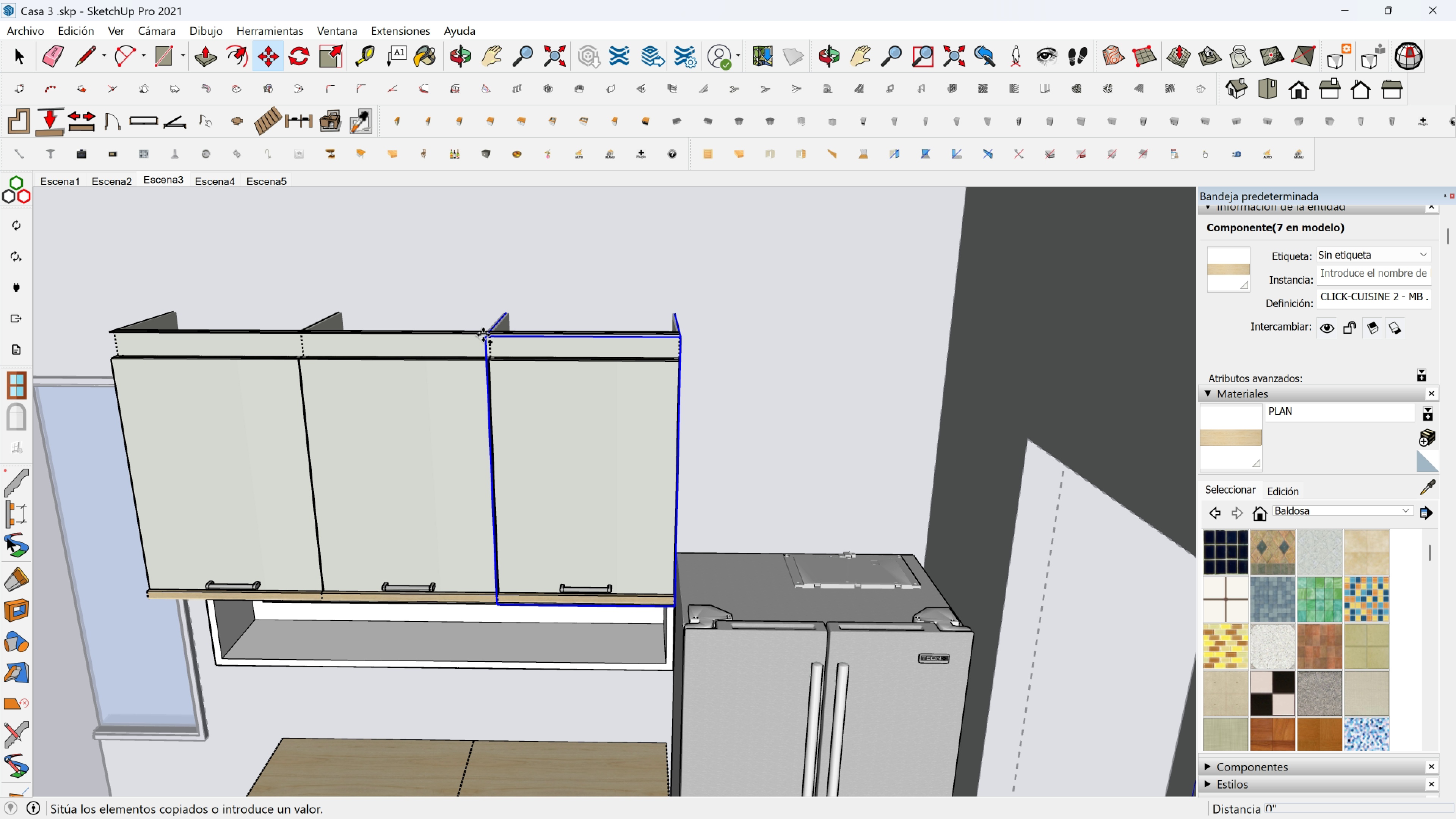 
key(Control+ControlLeft)